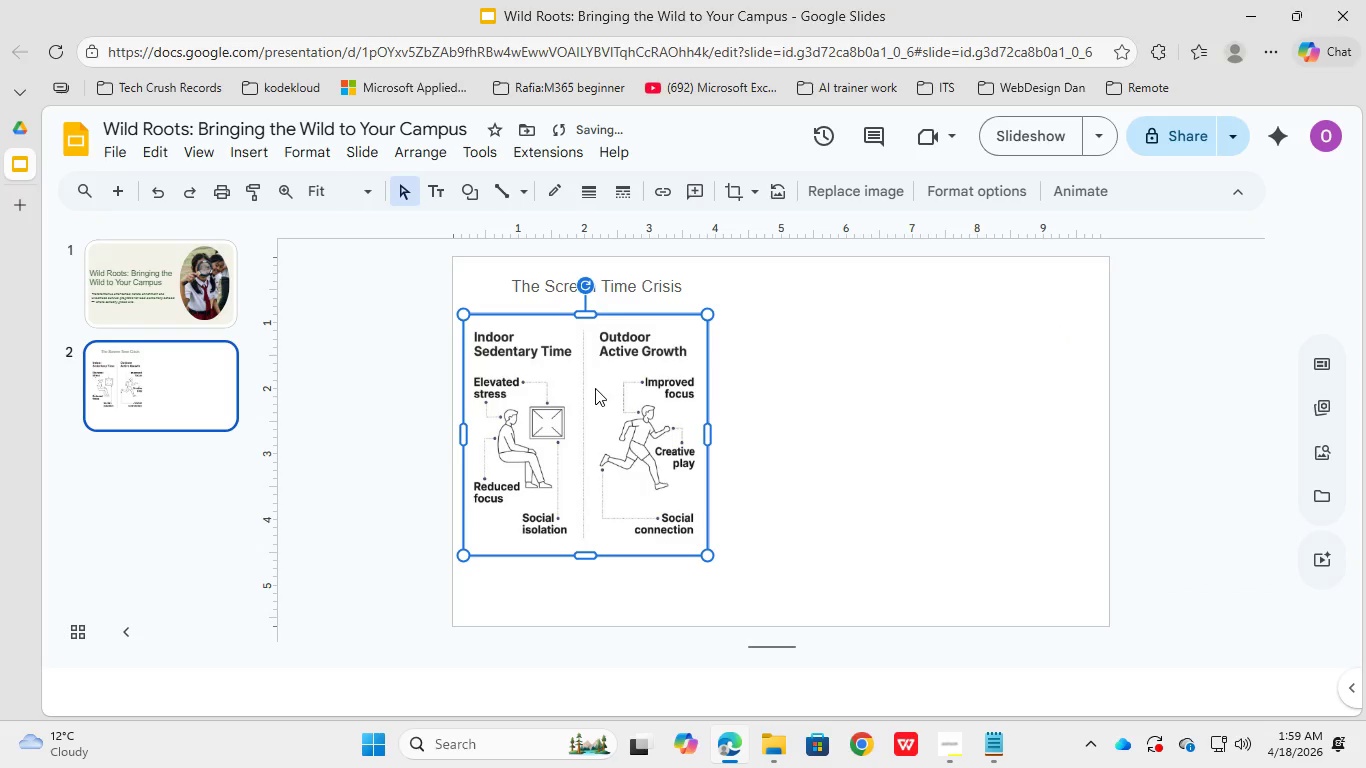 
left_click_drag(start_coordinate=[595, 388], to_coordinate=[610, 380])
 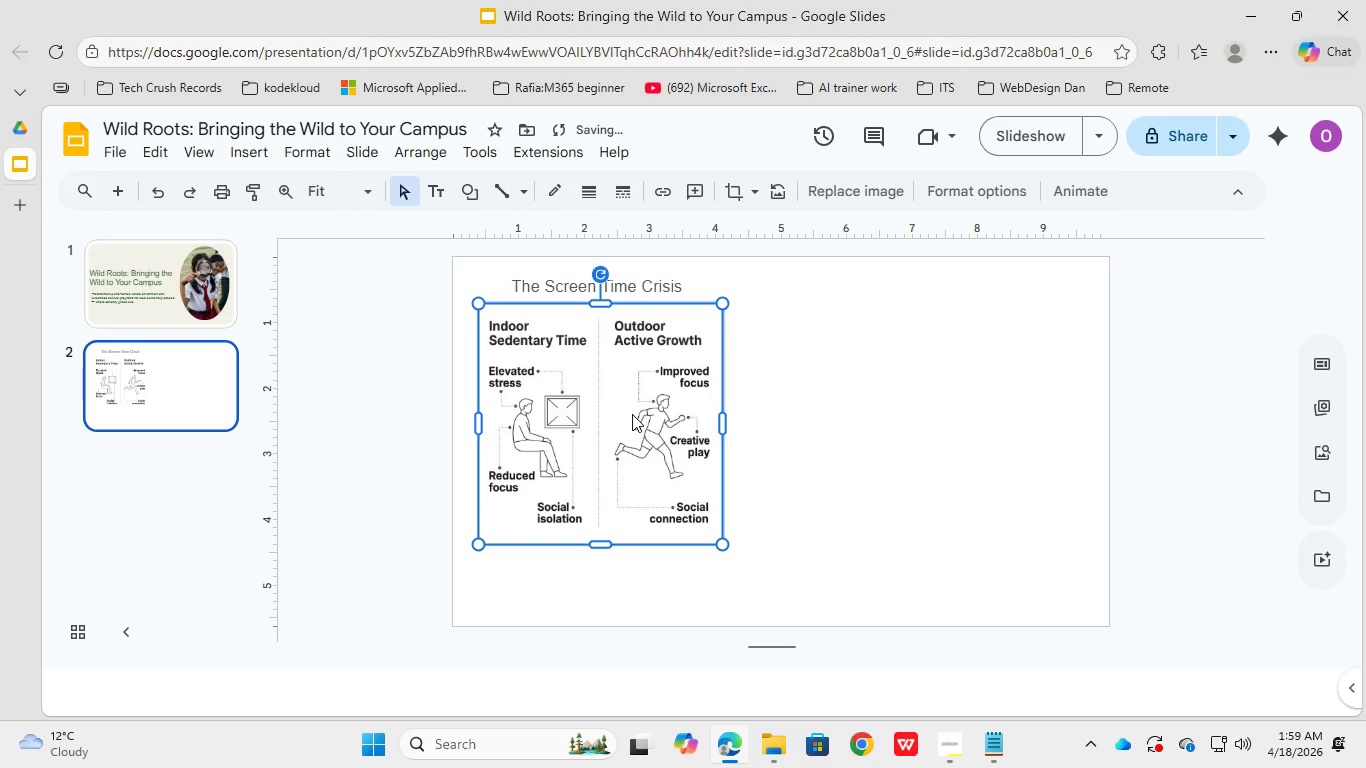 
left_click_drag(start_coordinate=[632, 414], to_coordinate=[632, 425])
 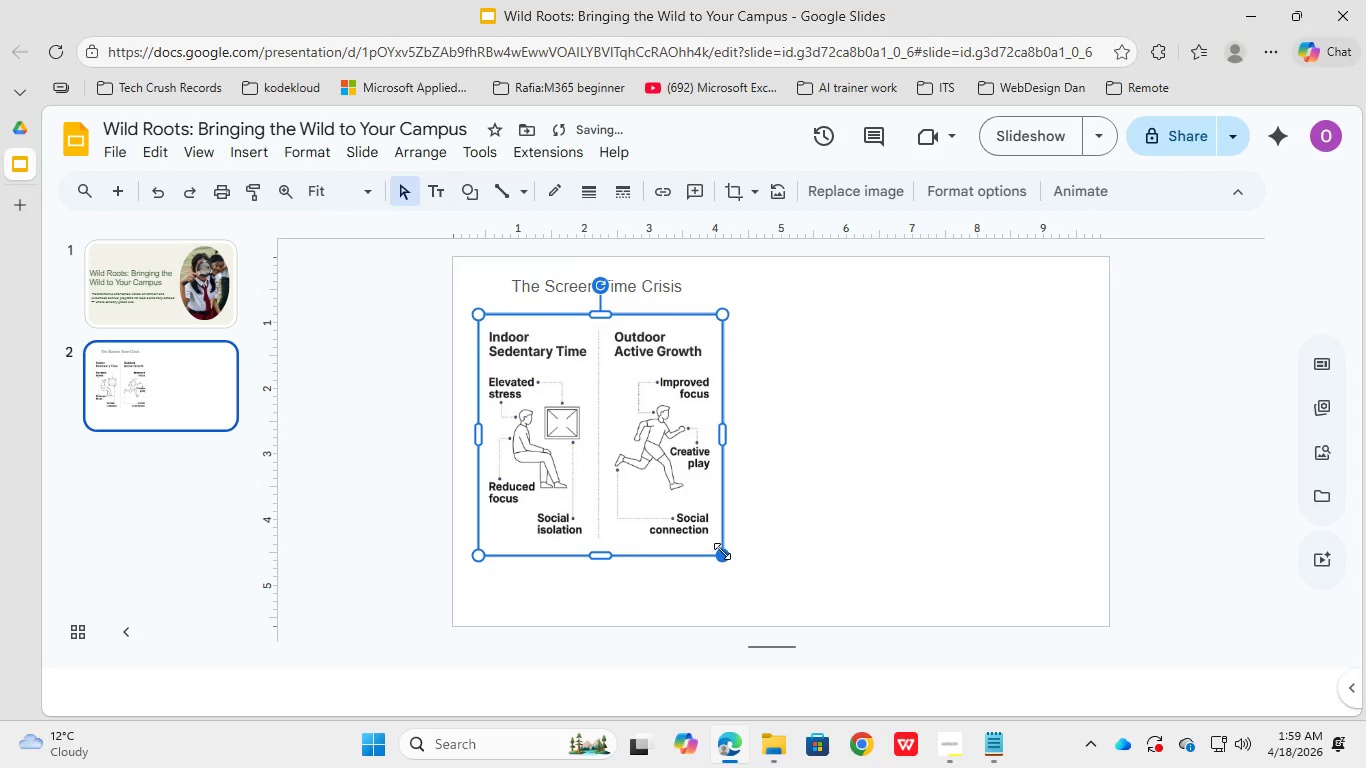 
left_click_drag(start_coordinate=[722, 551], to_coordinate=[749, 603])
 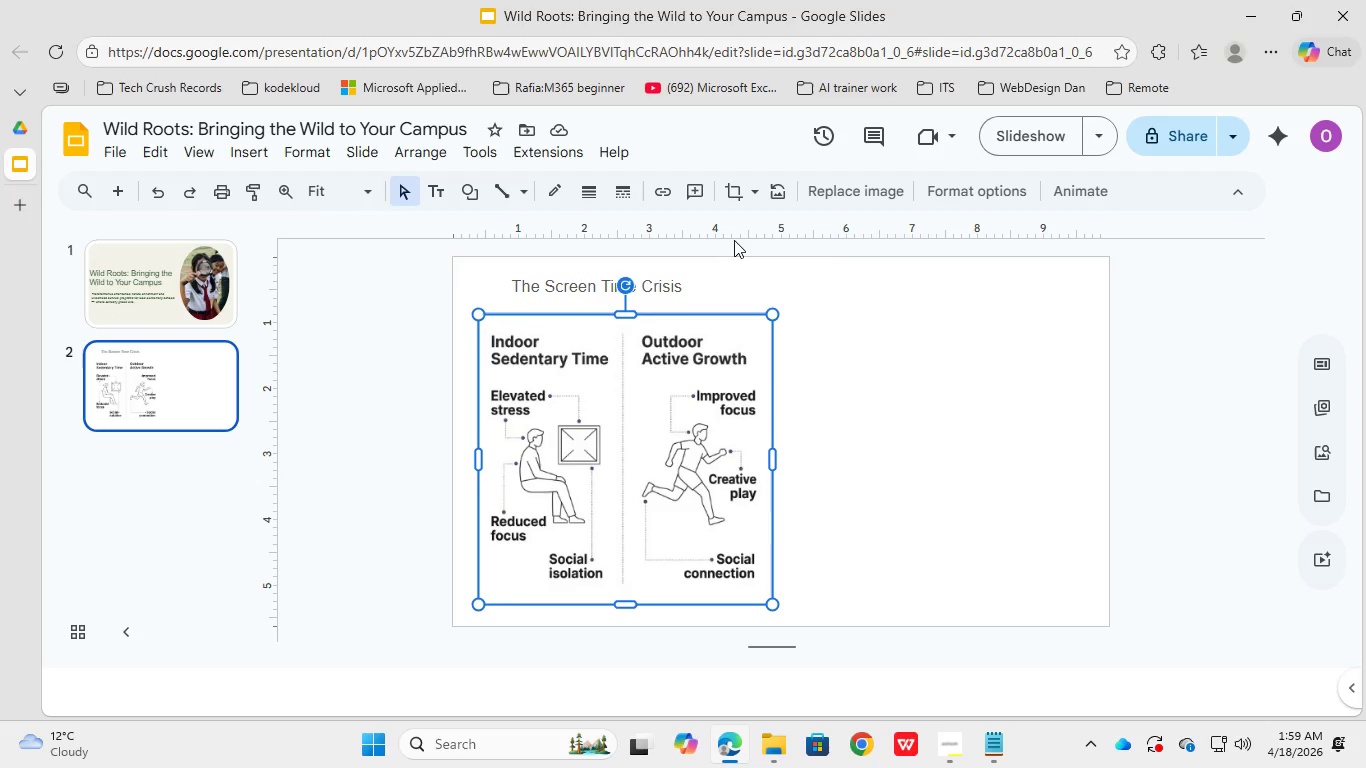 
wait(8.0)
 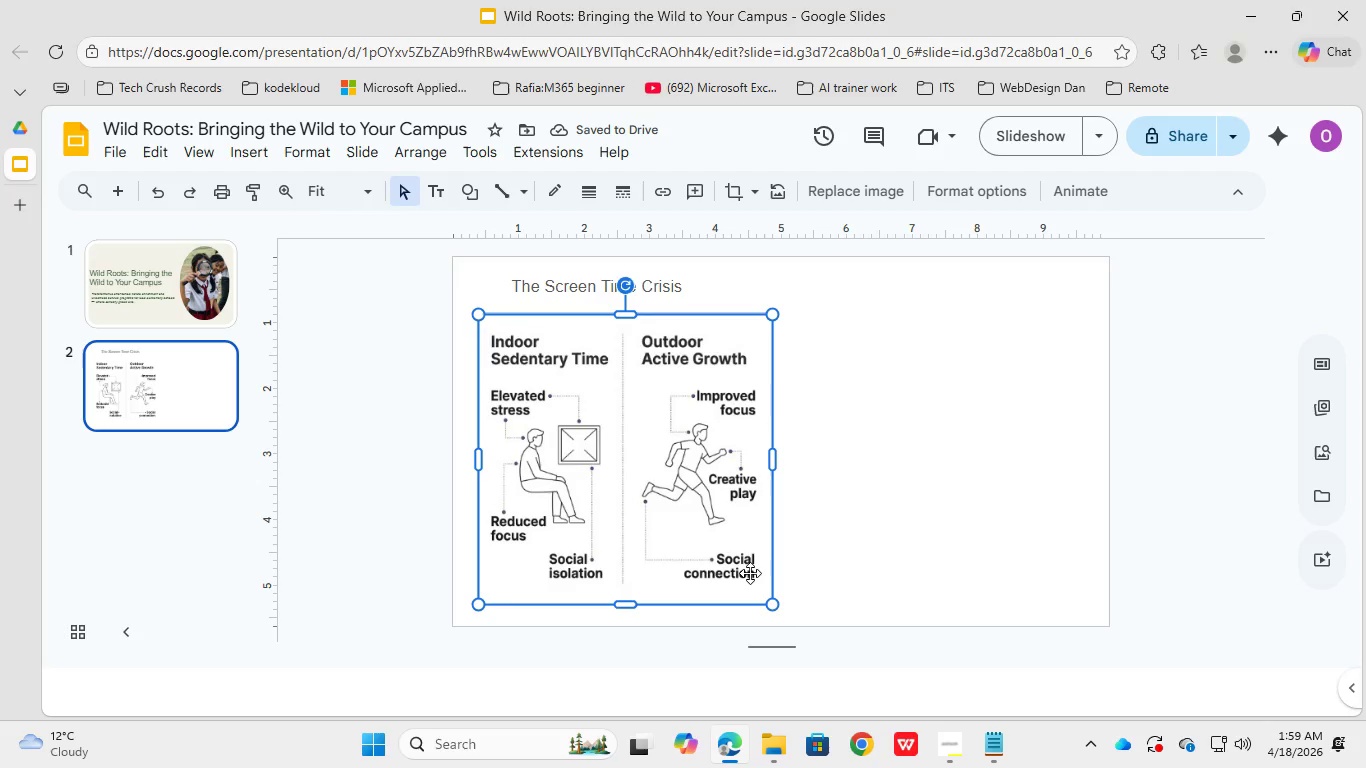 
left_click([862, 366])
 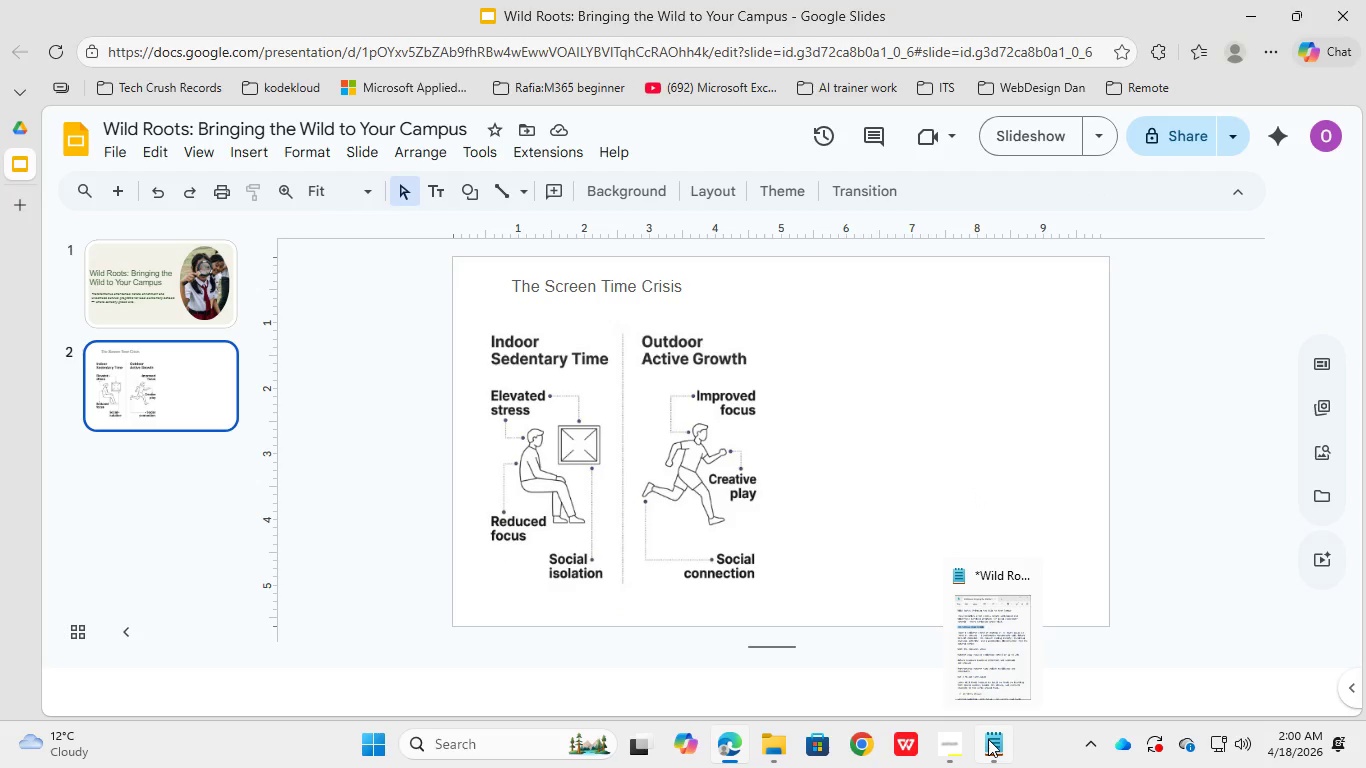 
left_click([960, 756])